 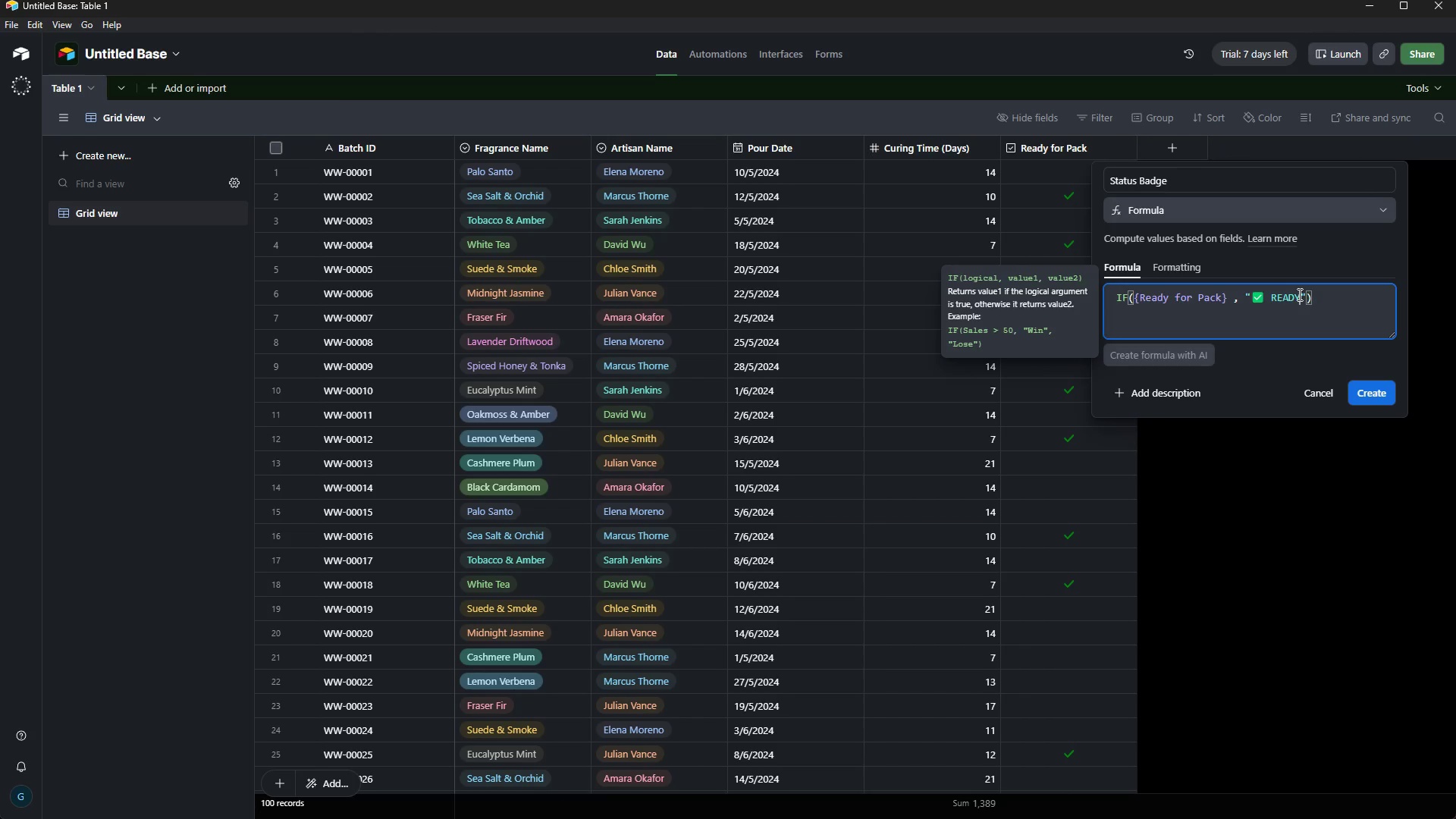 
key(Control+V)
 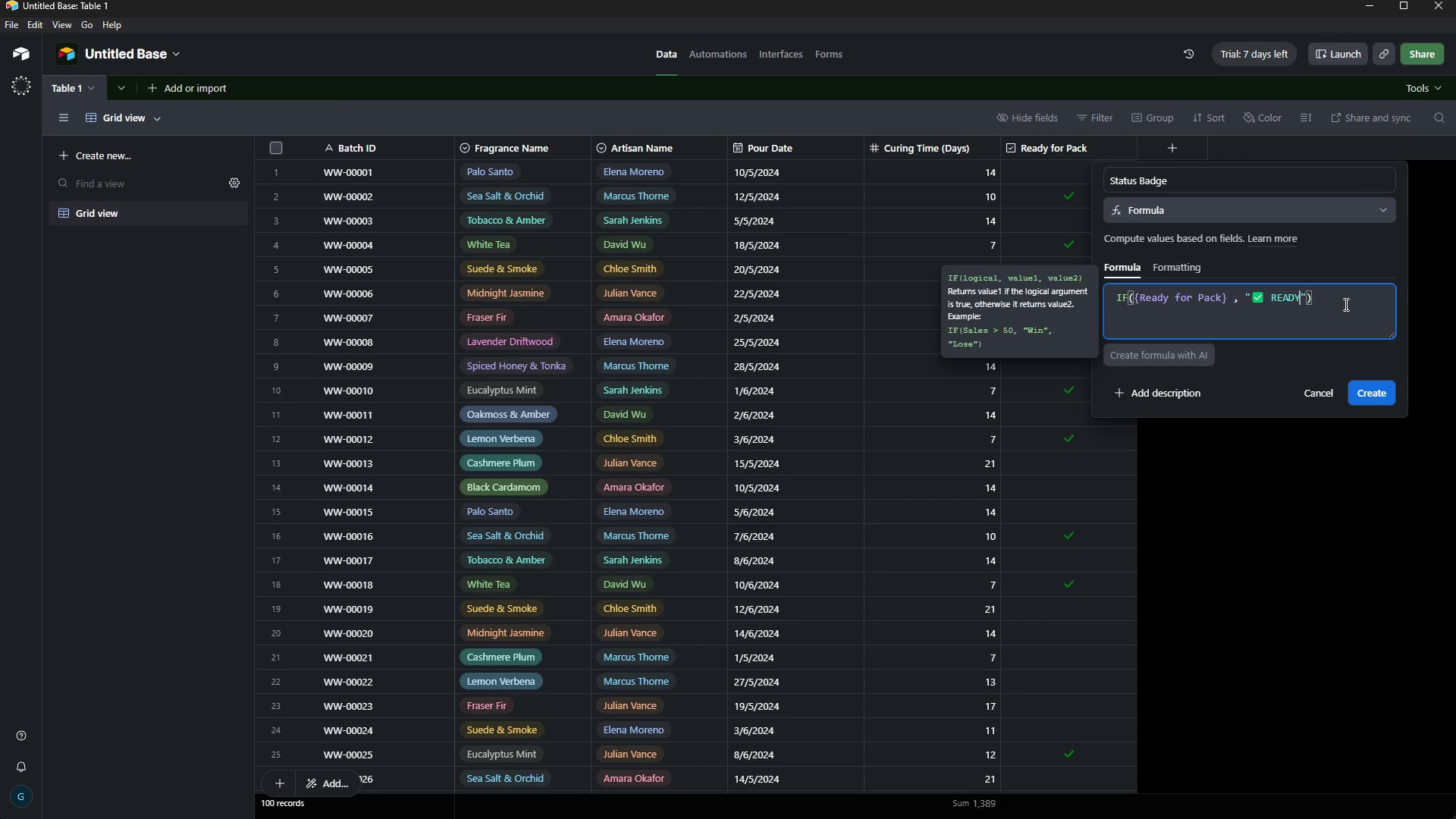 
key(ArrowRight)
 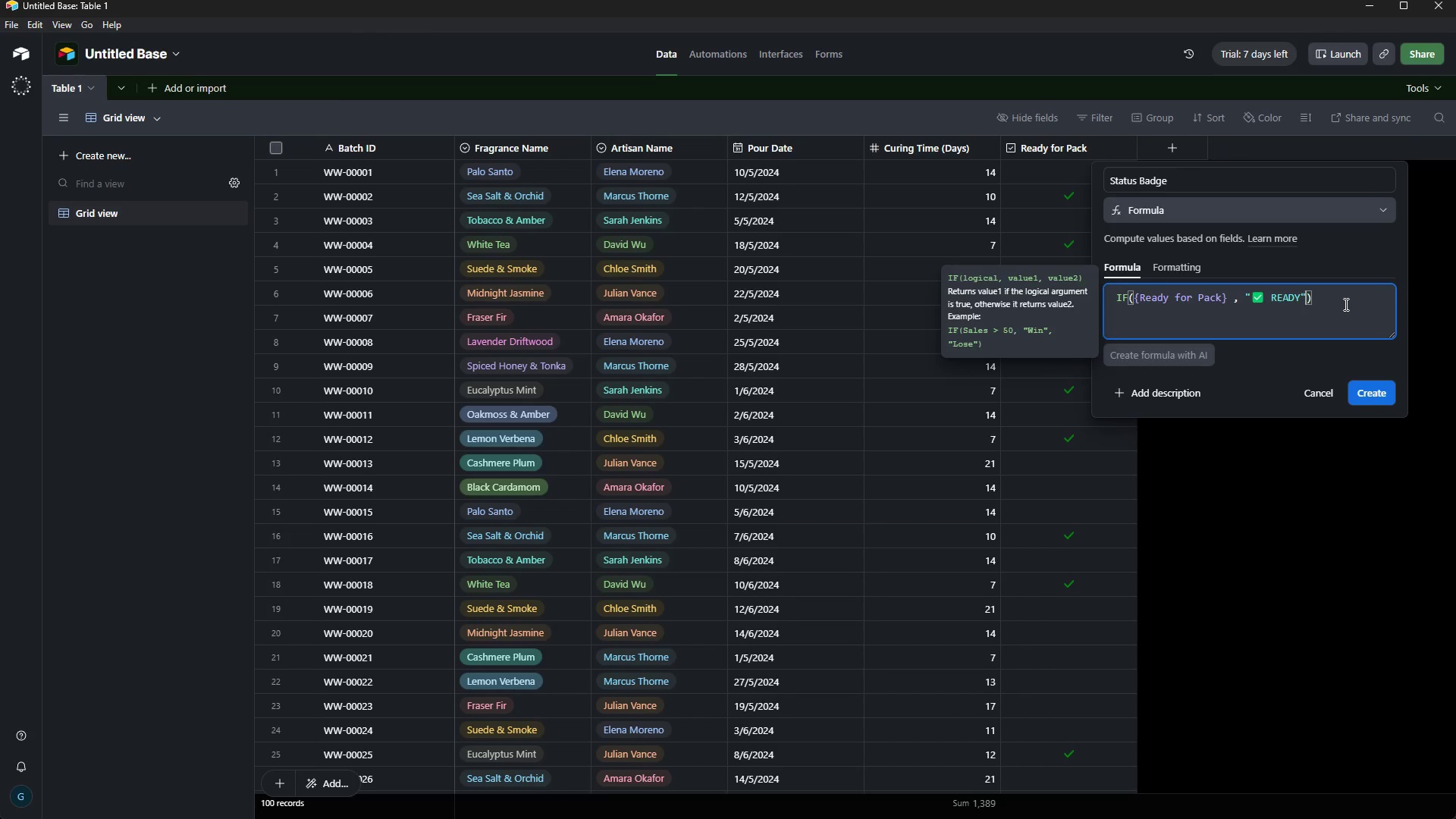 
key(M)
 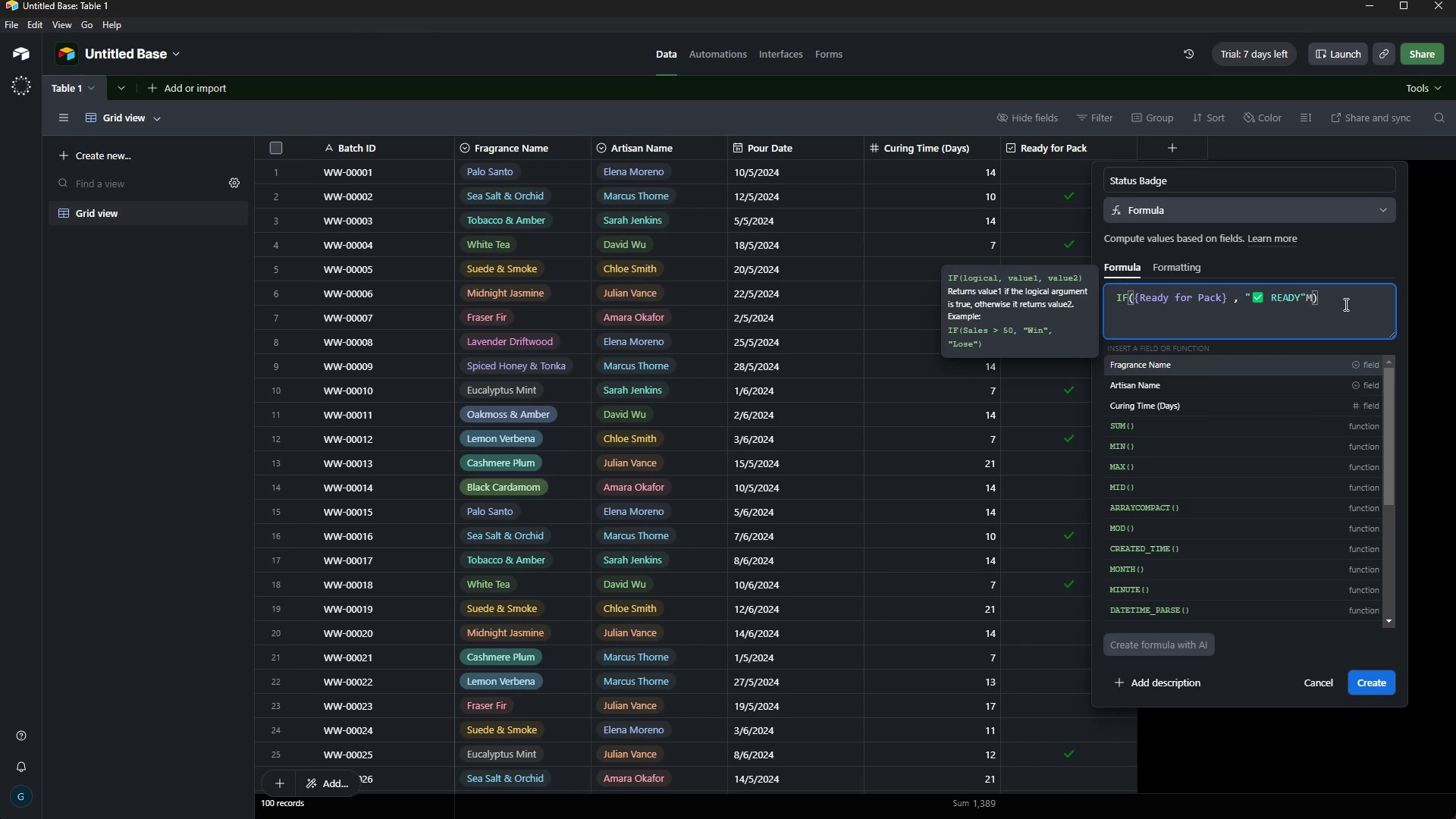 
key(Backspace)
 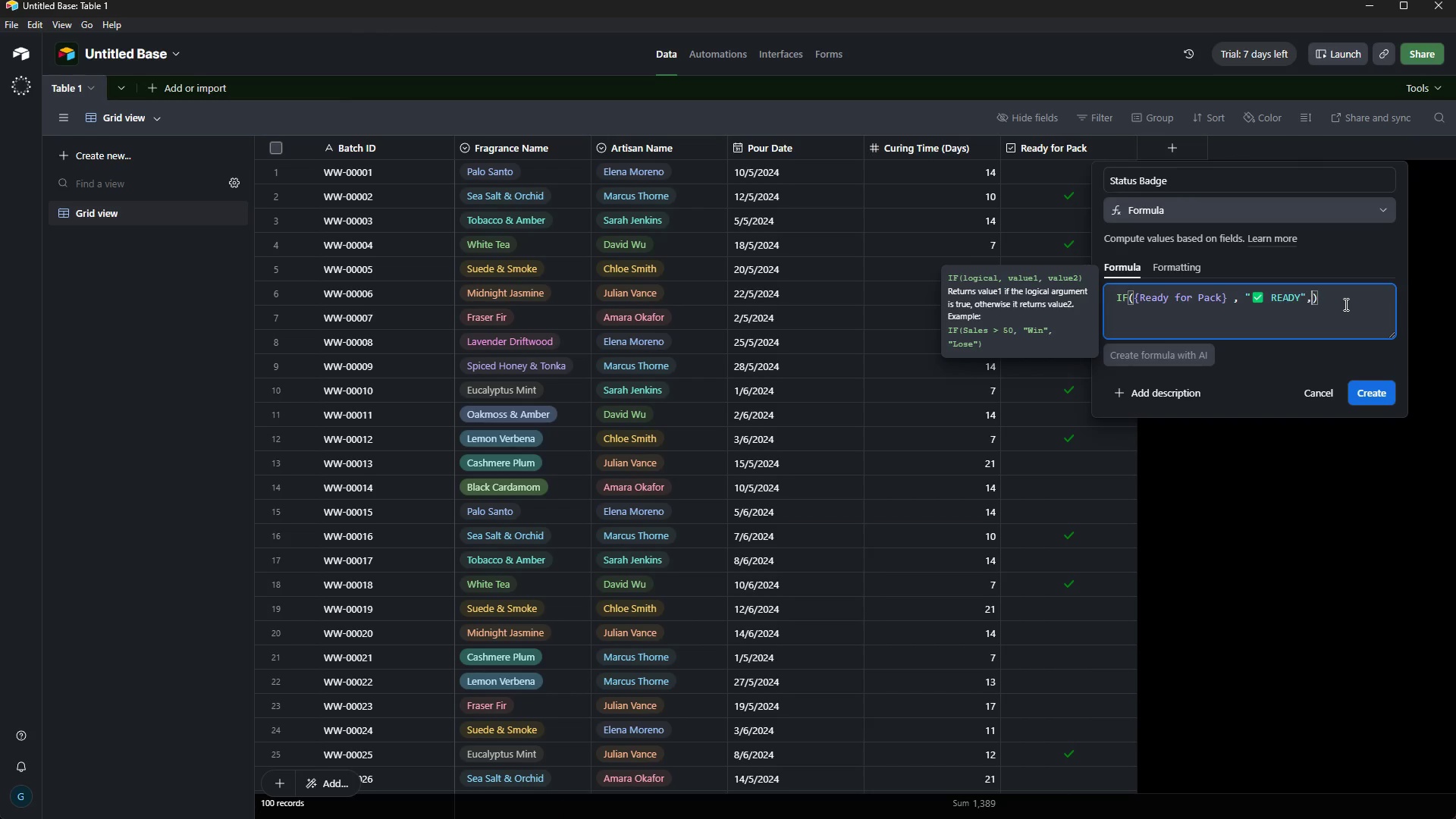 
key(Comma)
 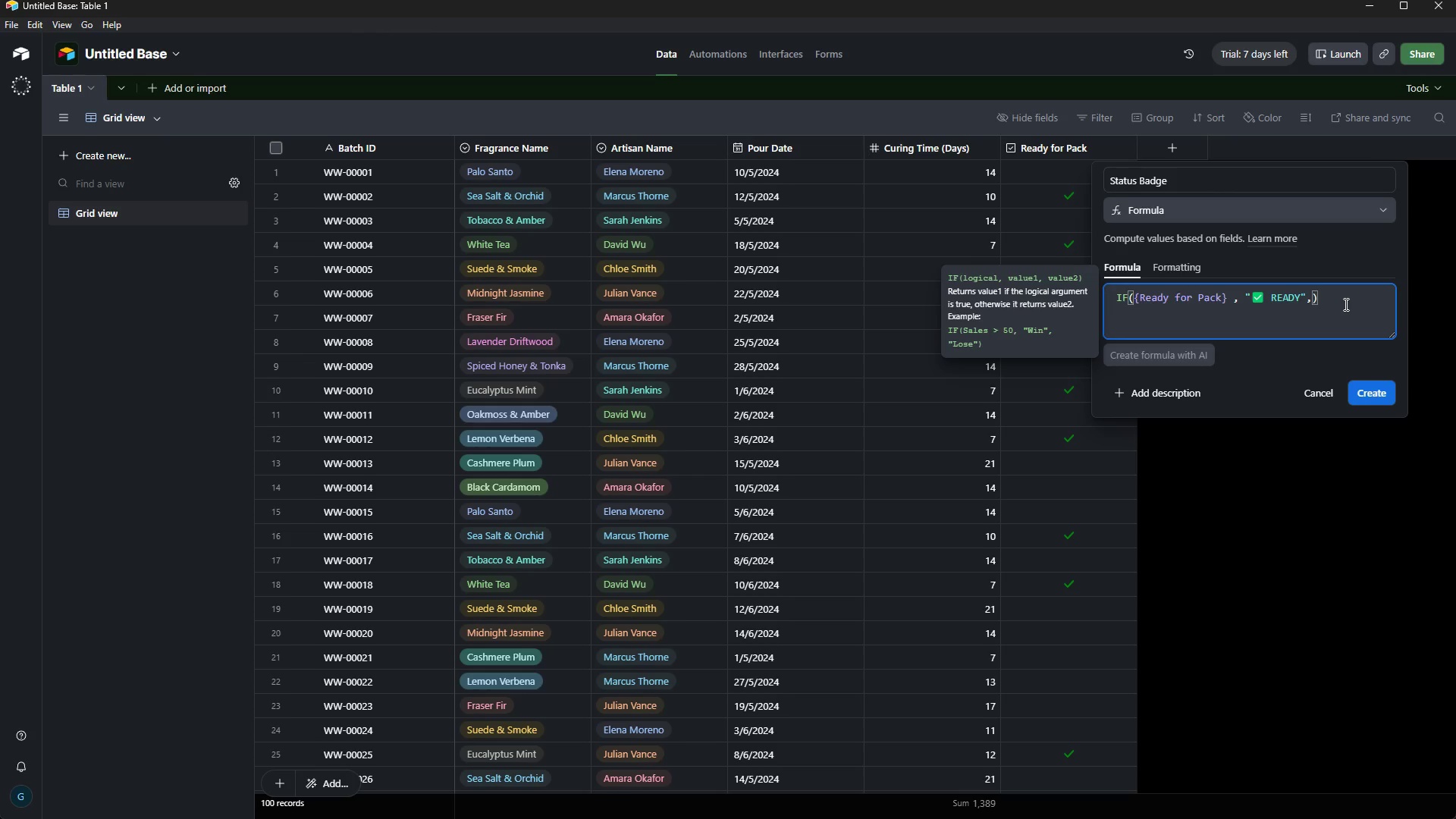 
key(Space)
 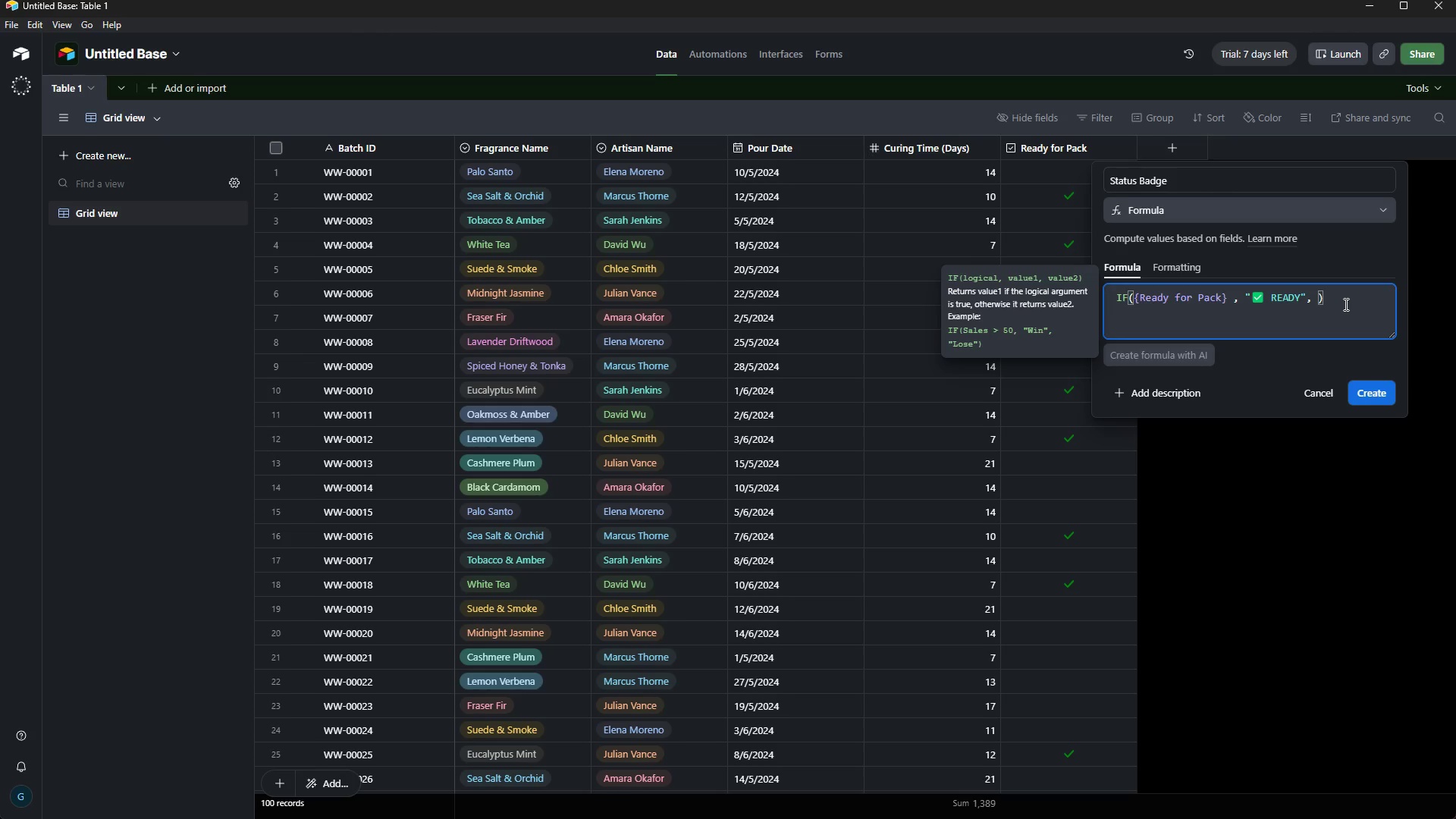 
key(Shift+Quote)
 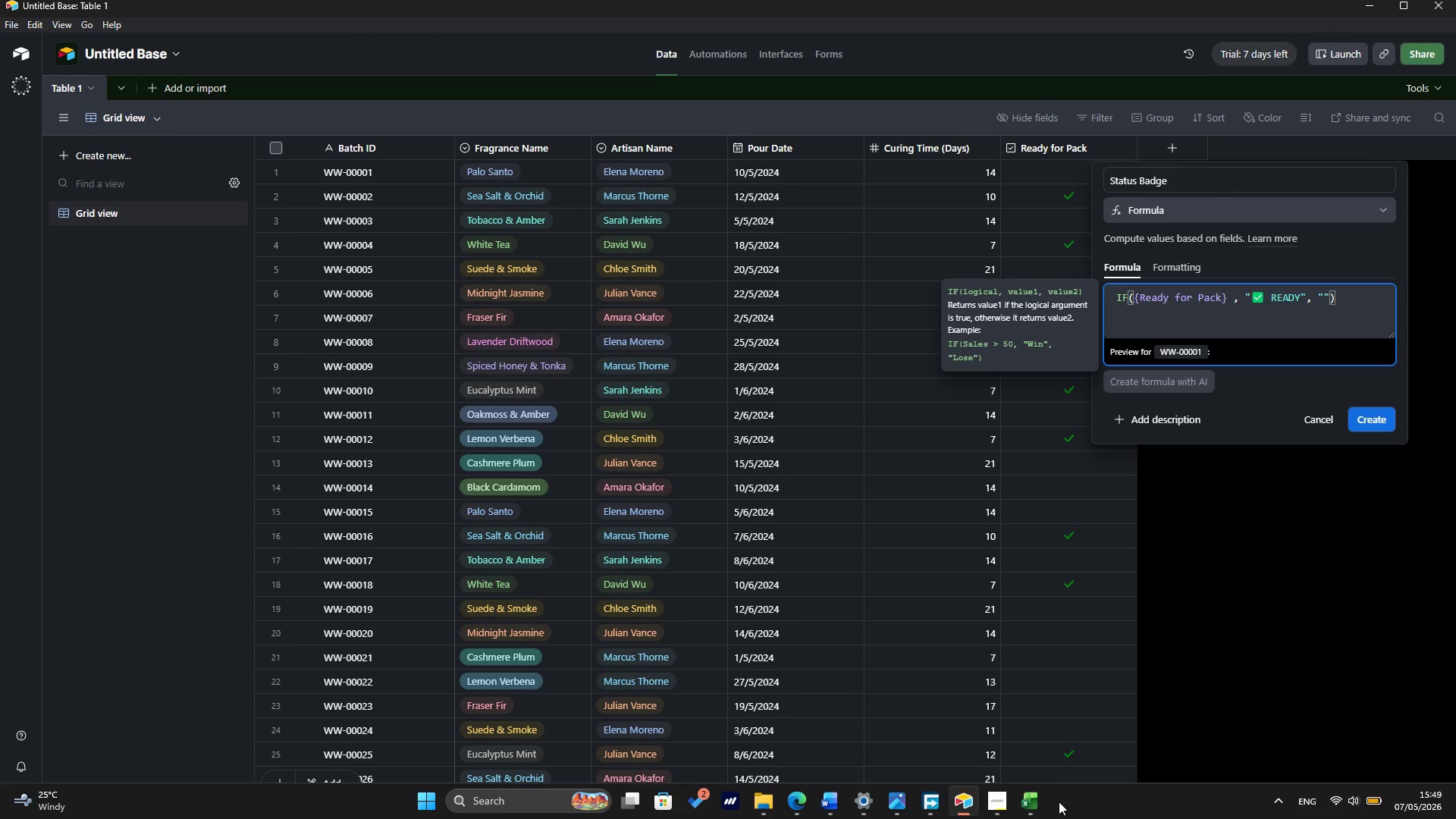 
left_click([997, 807])